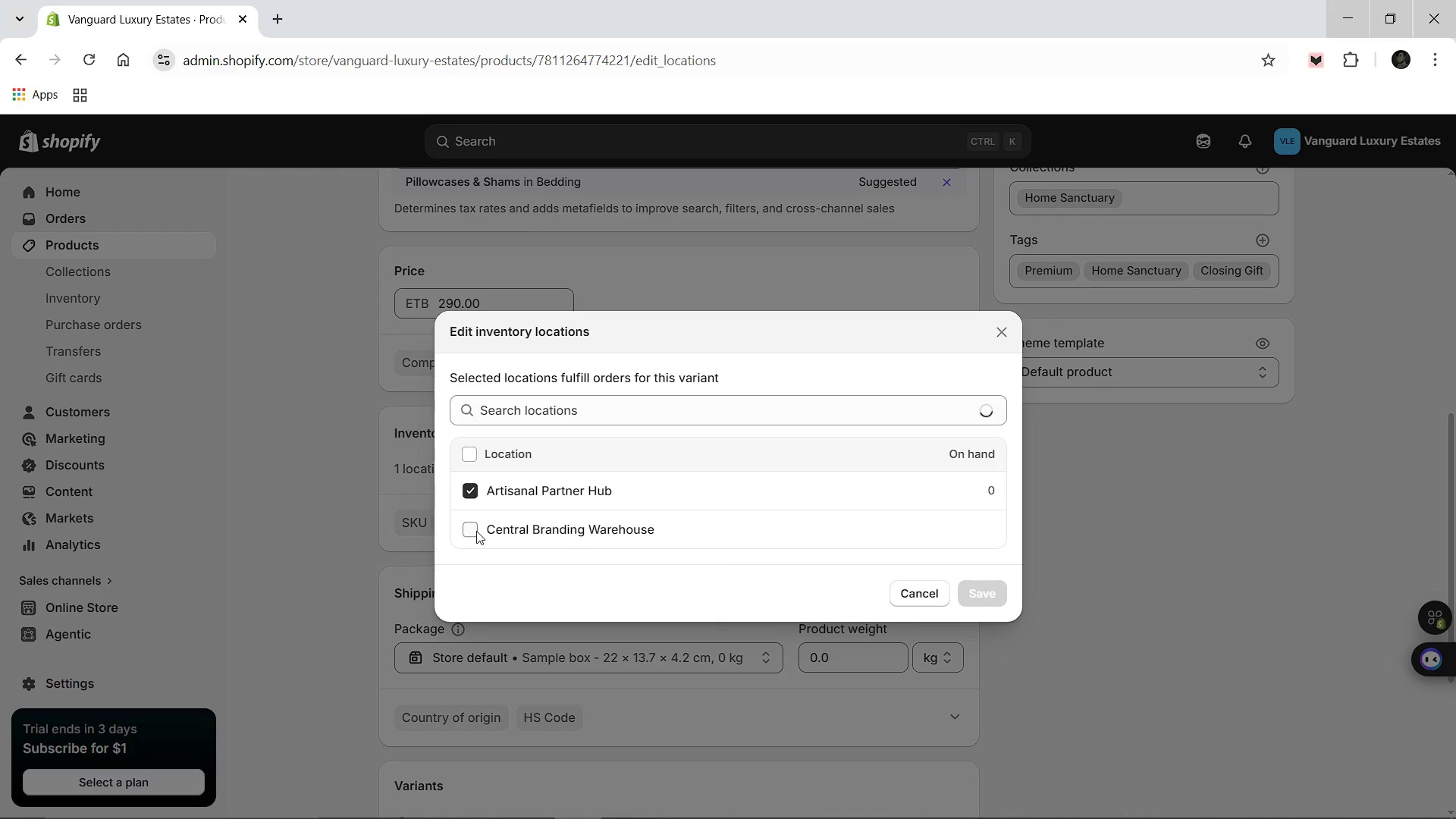 
left_click([475, 529])
 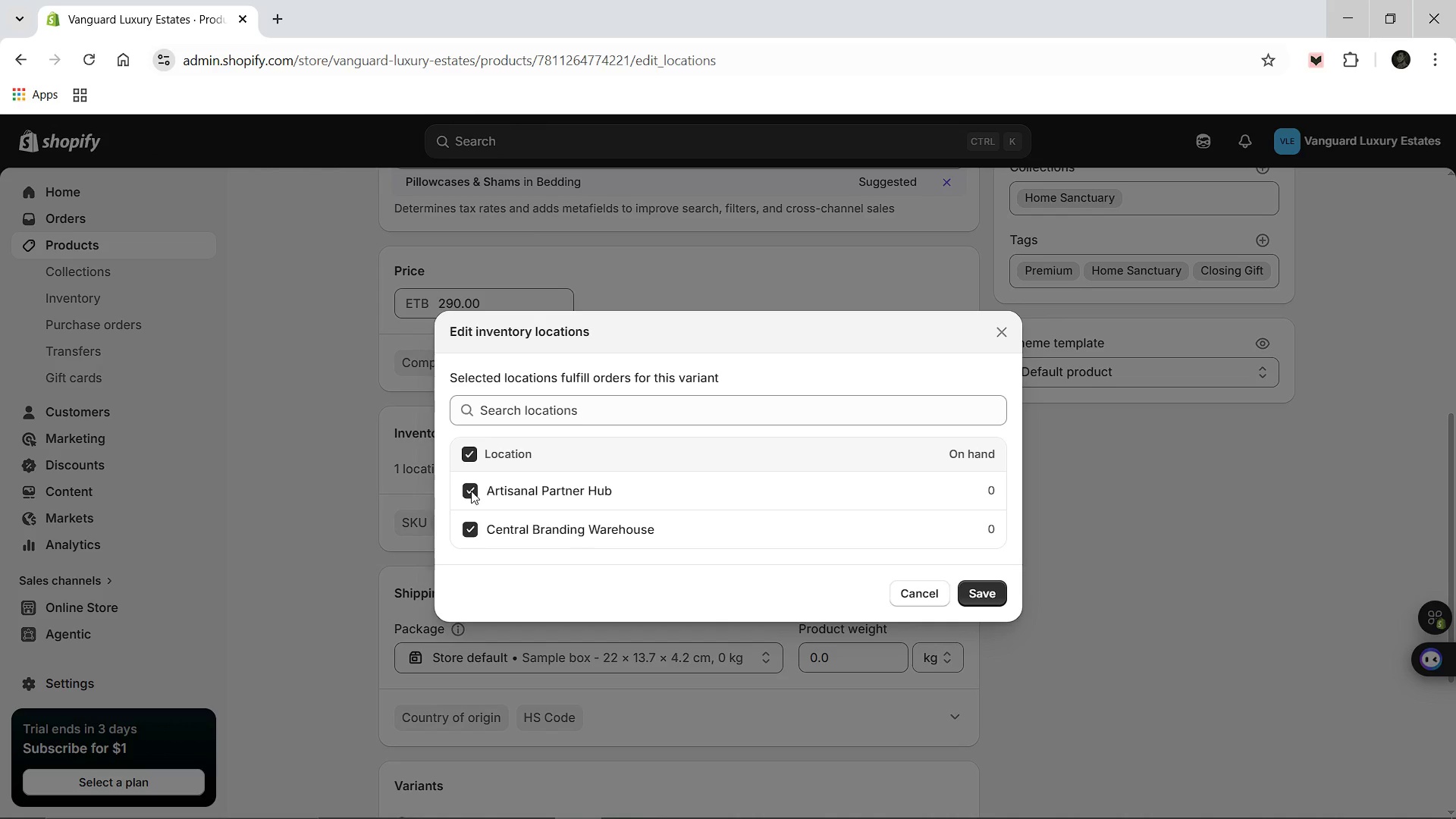 
left_click([471, 491])
 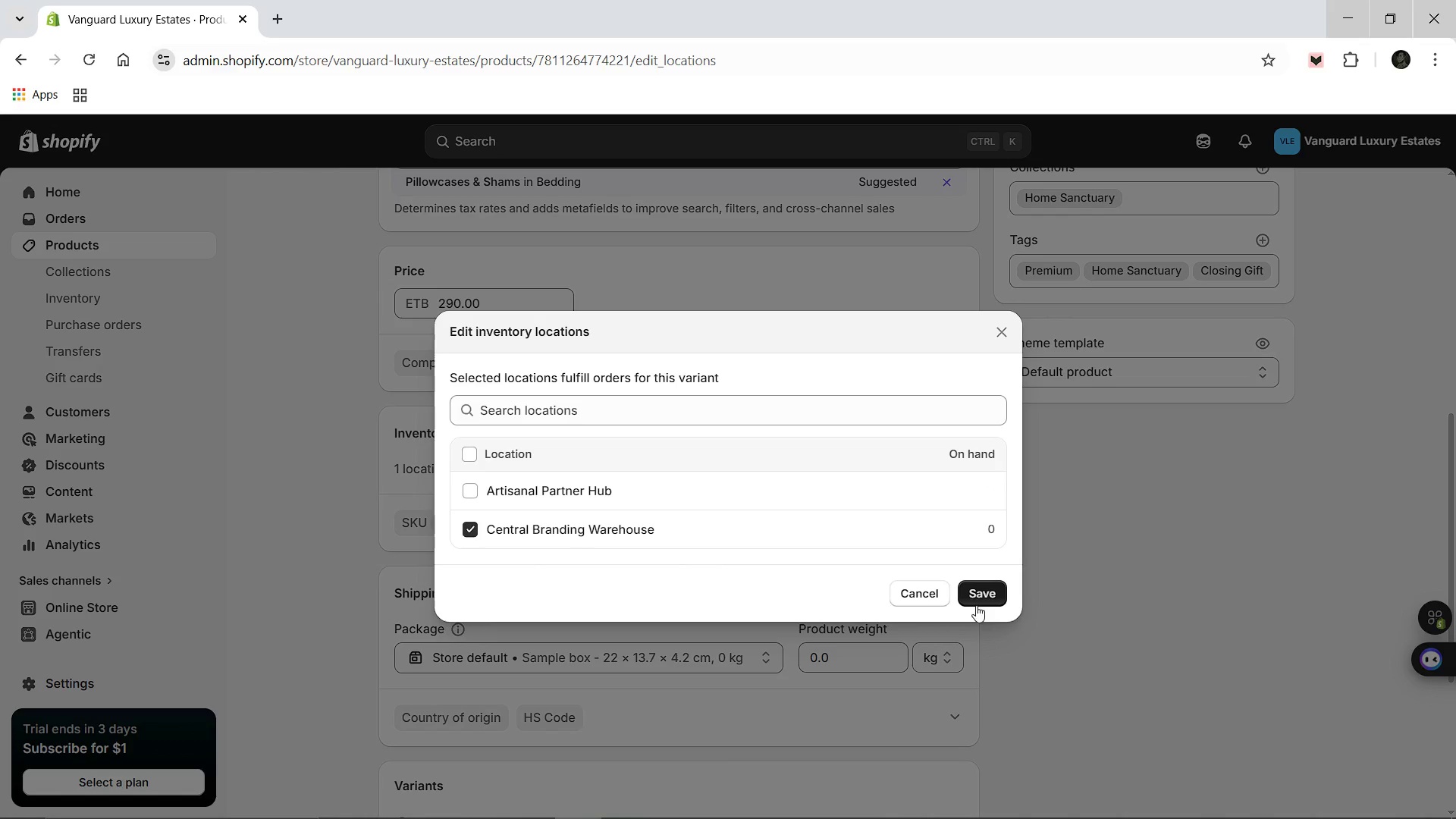 
left_click([968, 593])
 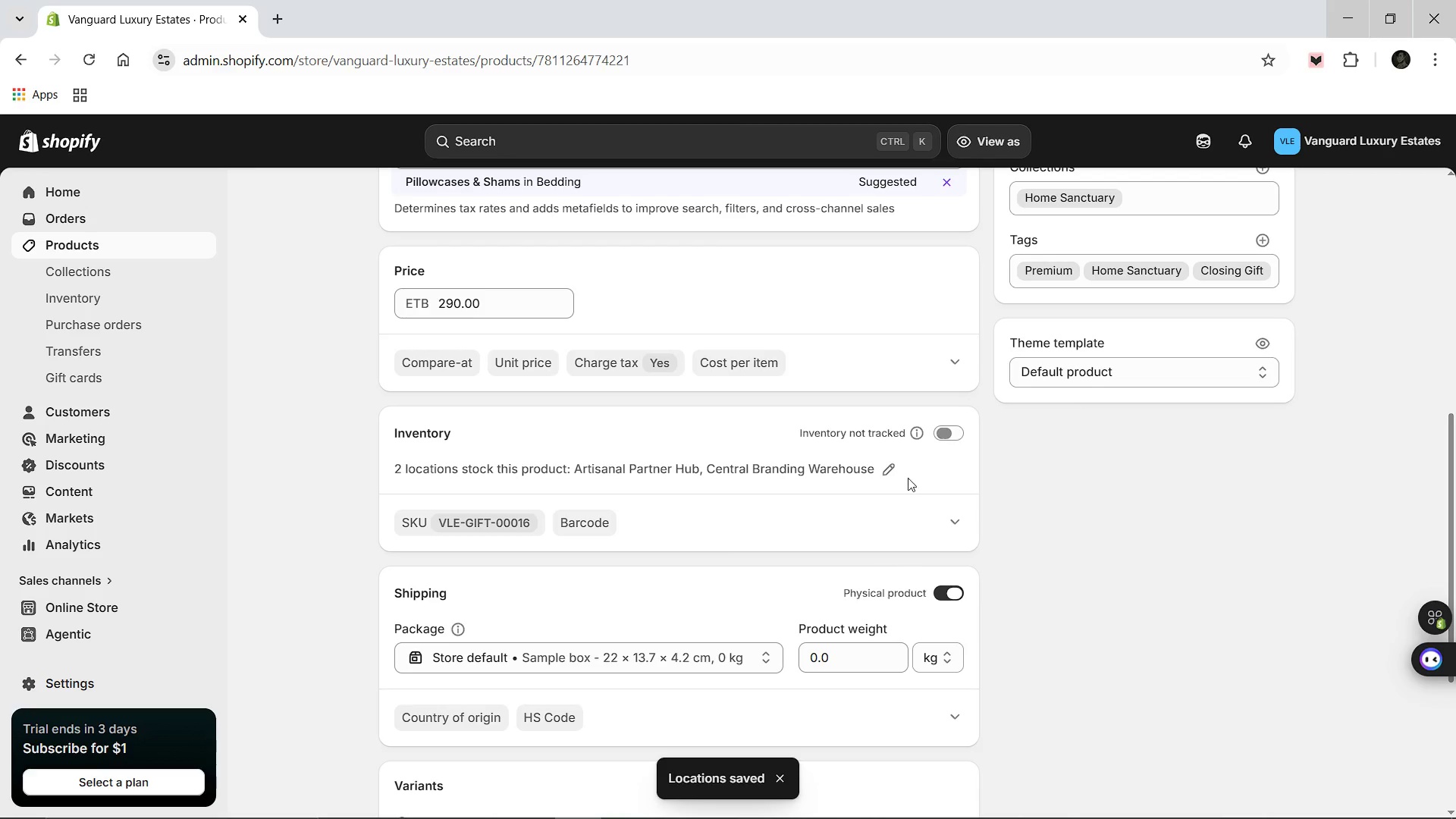 
left_click([940, 435])
 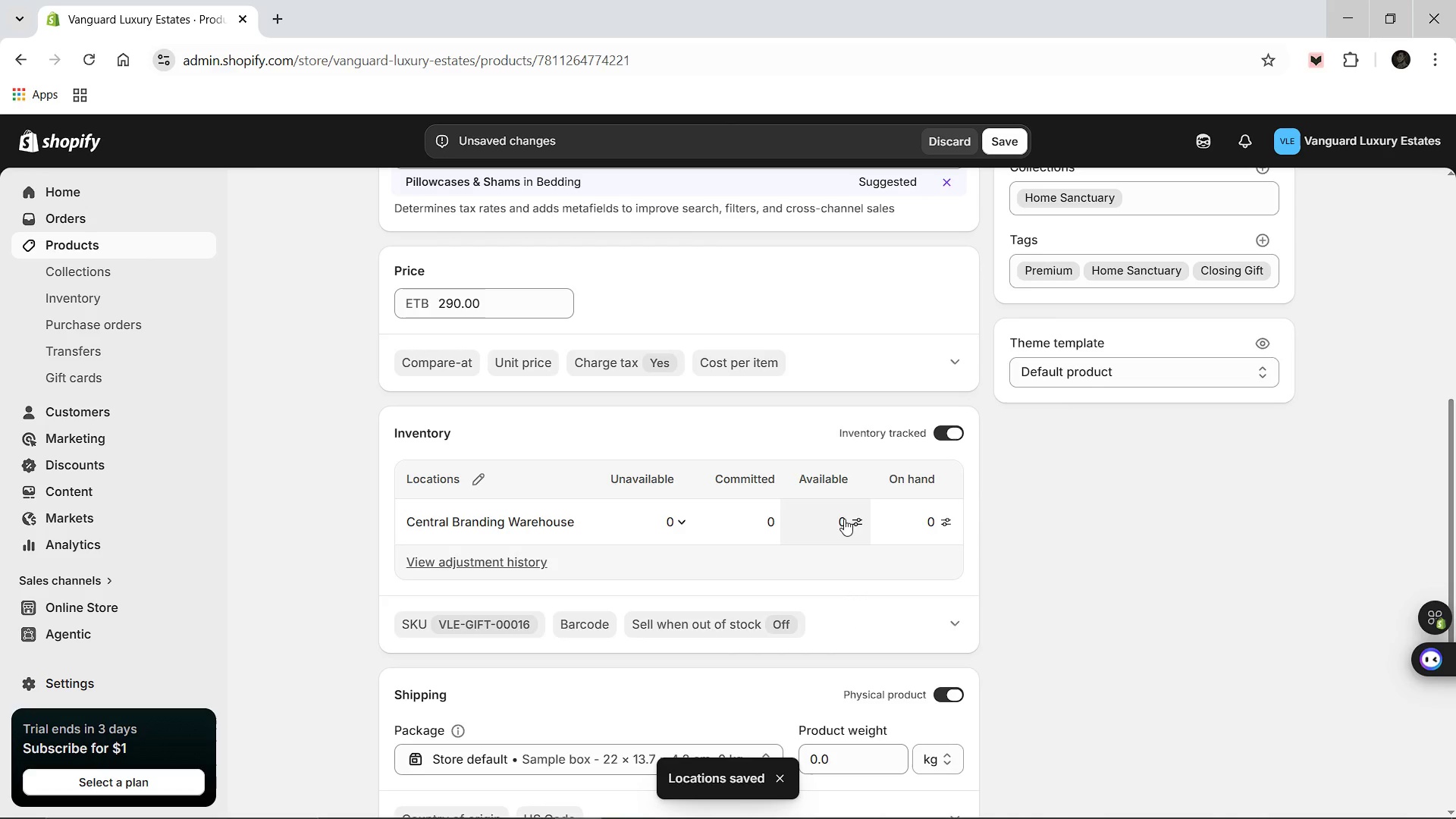 
left_click([843, 519])
 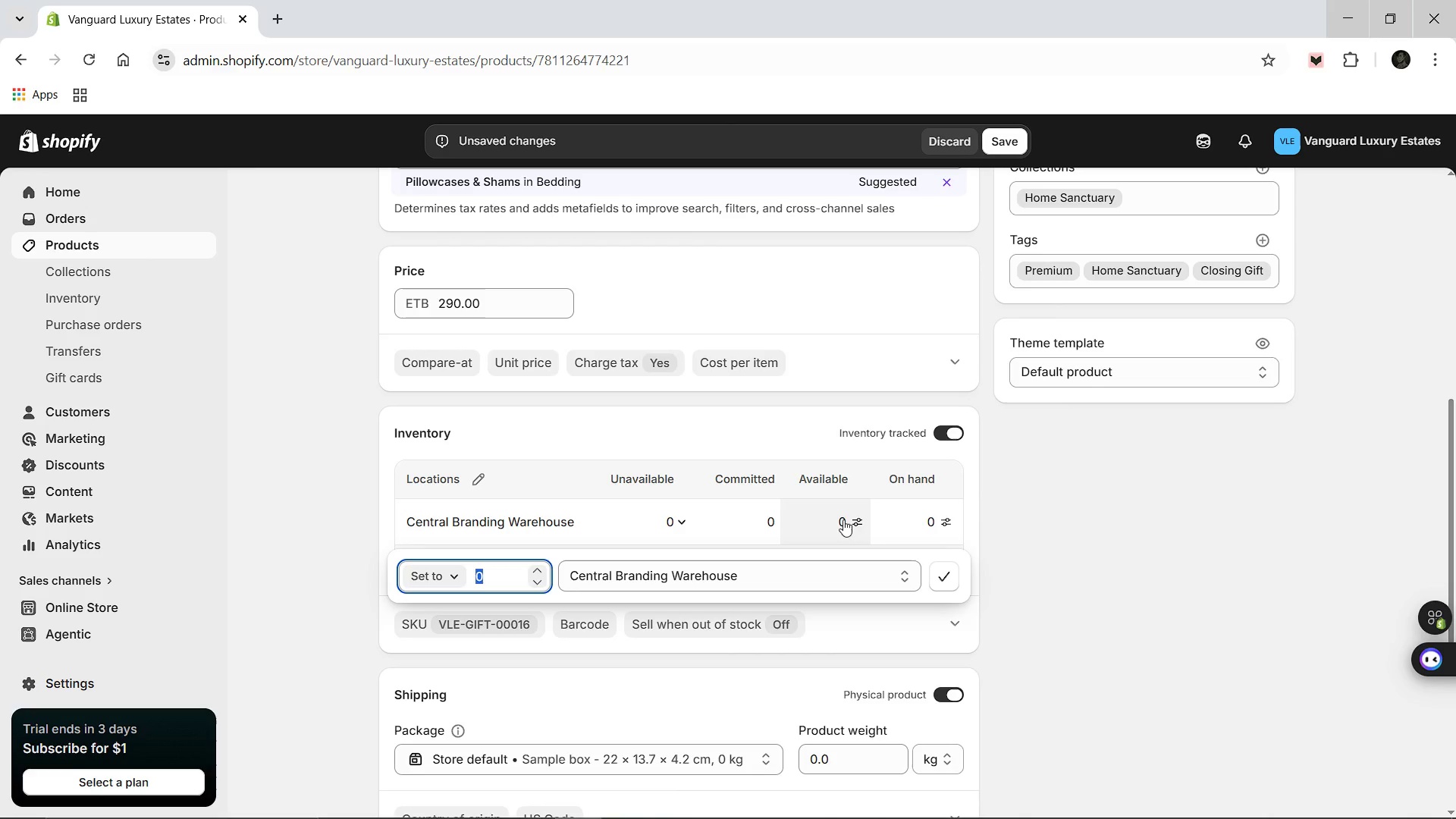 
type(35)
 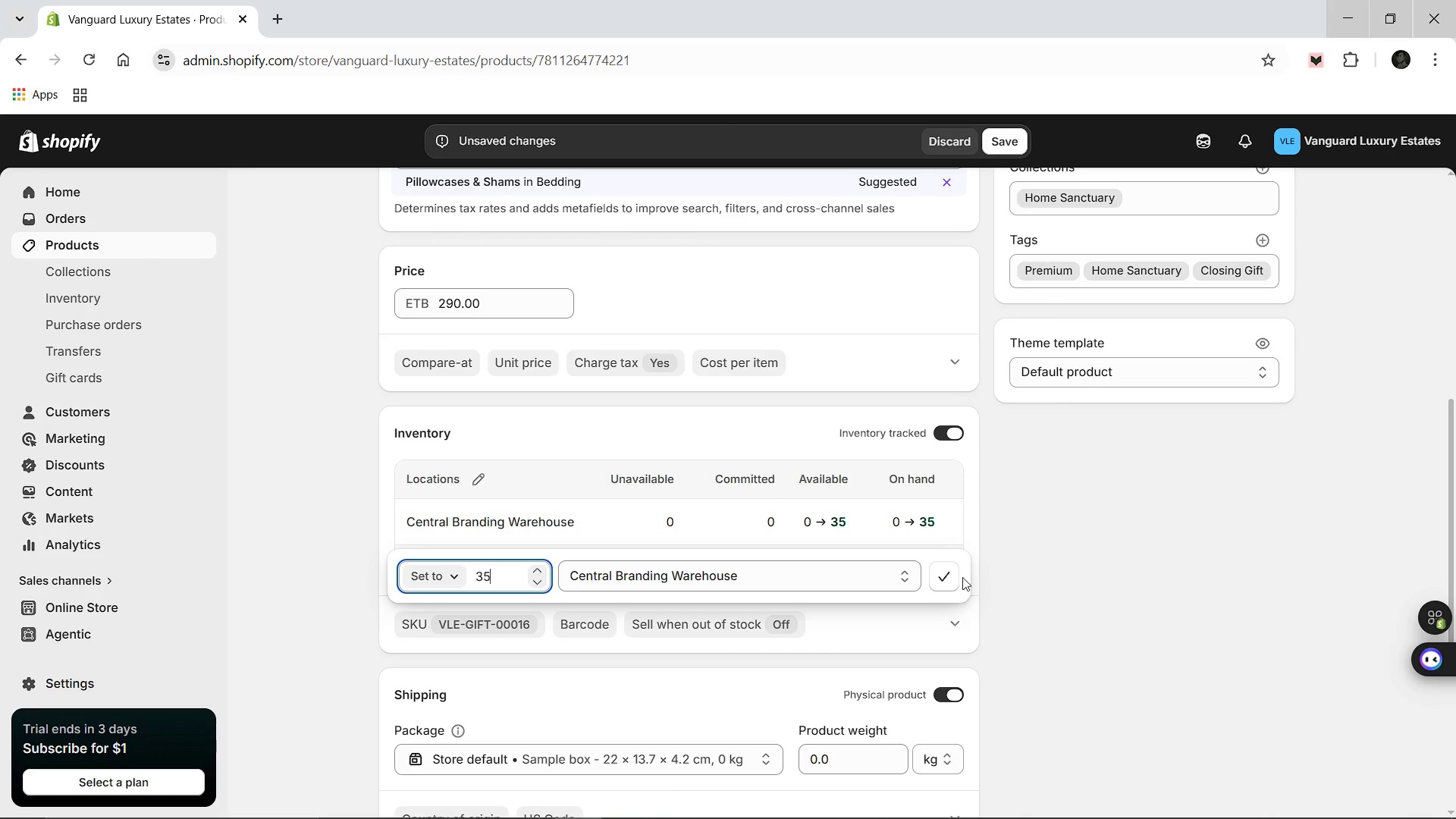 
left_click([949, 569])
 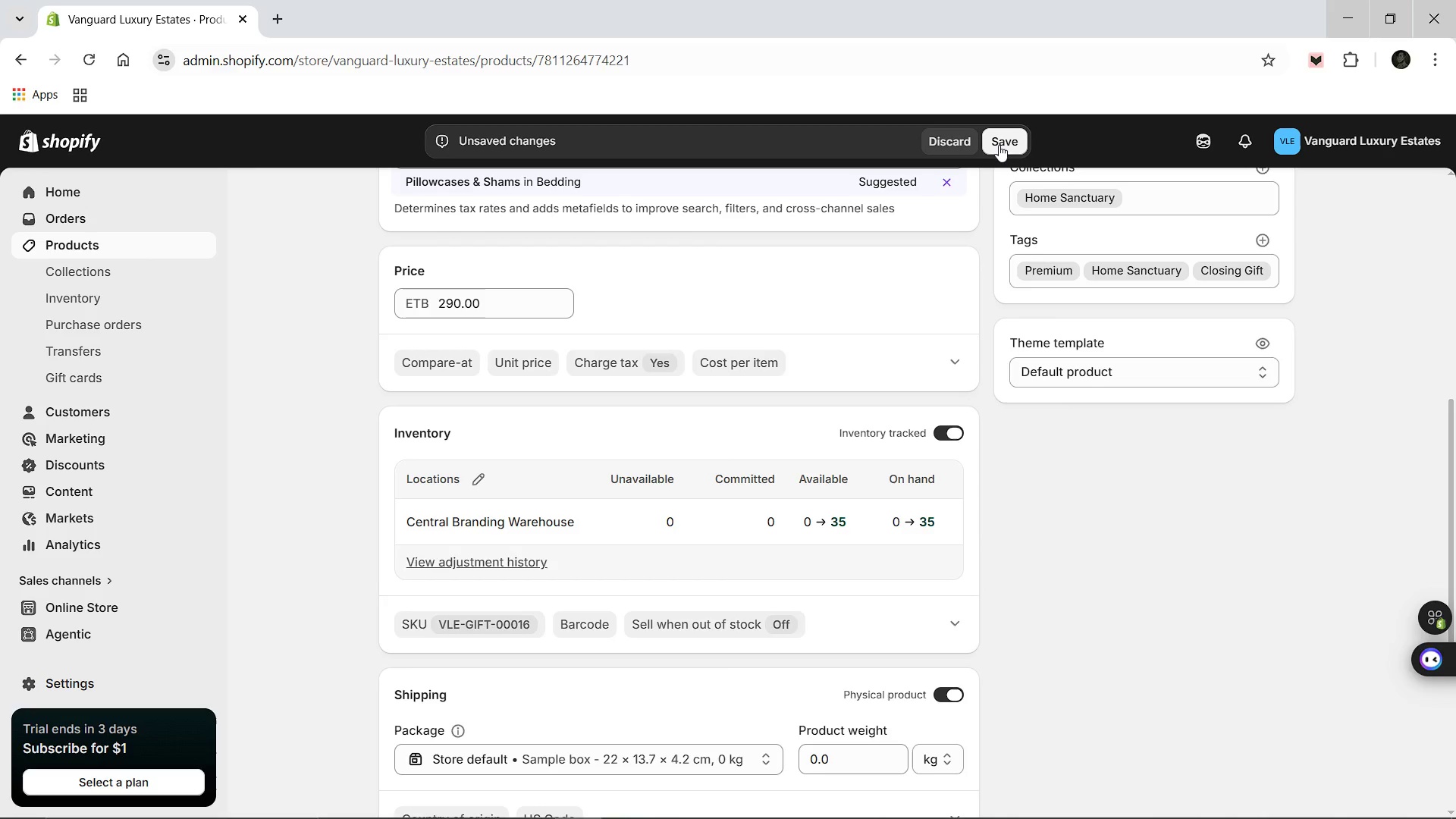 
wait(5.12)
 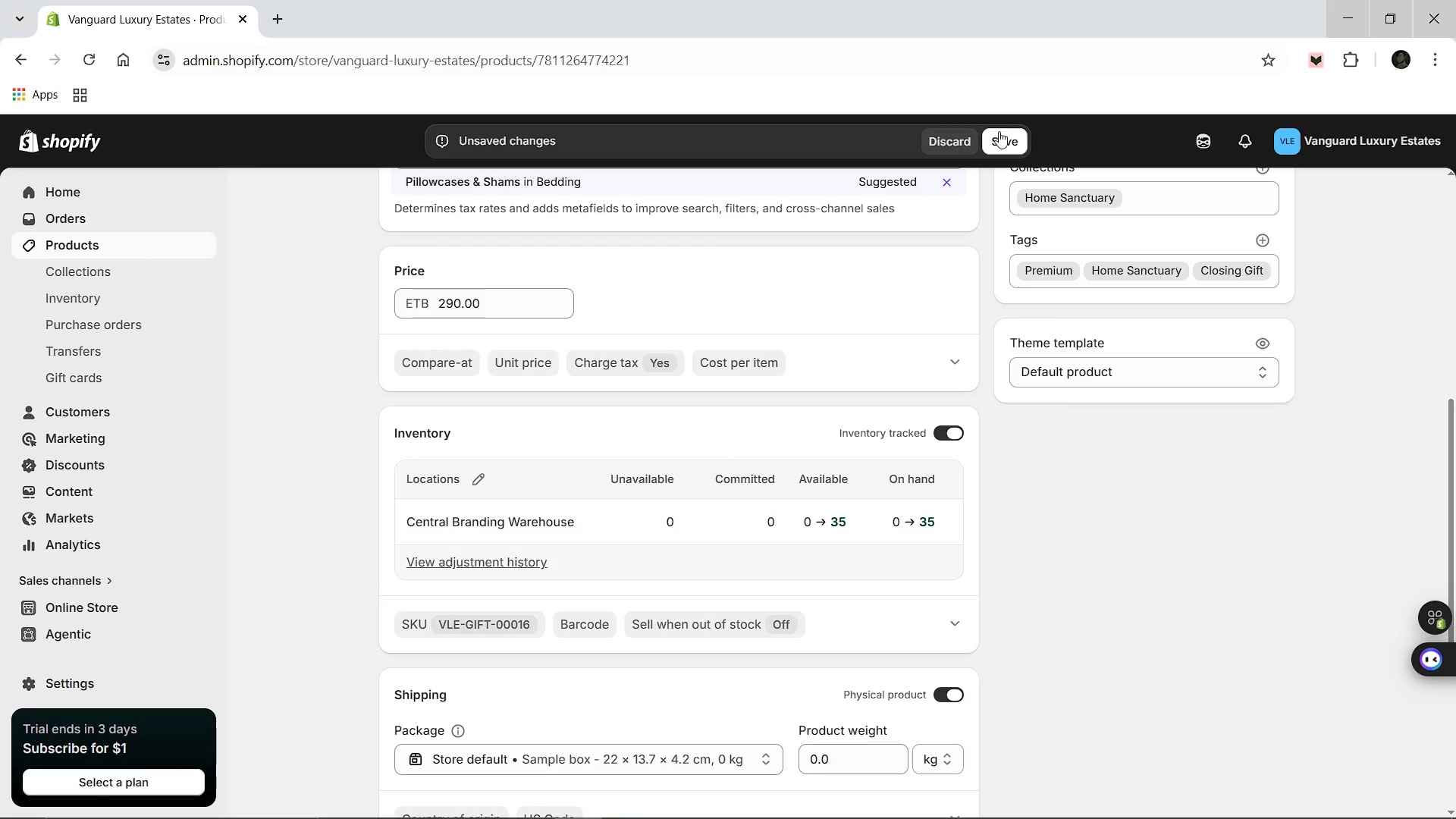 
left_click([999, 145])
 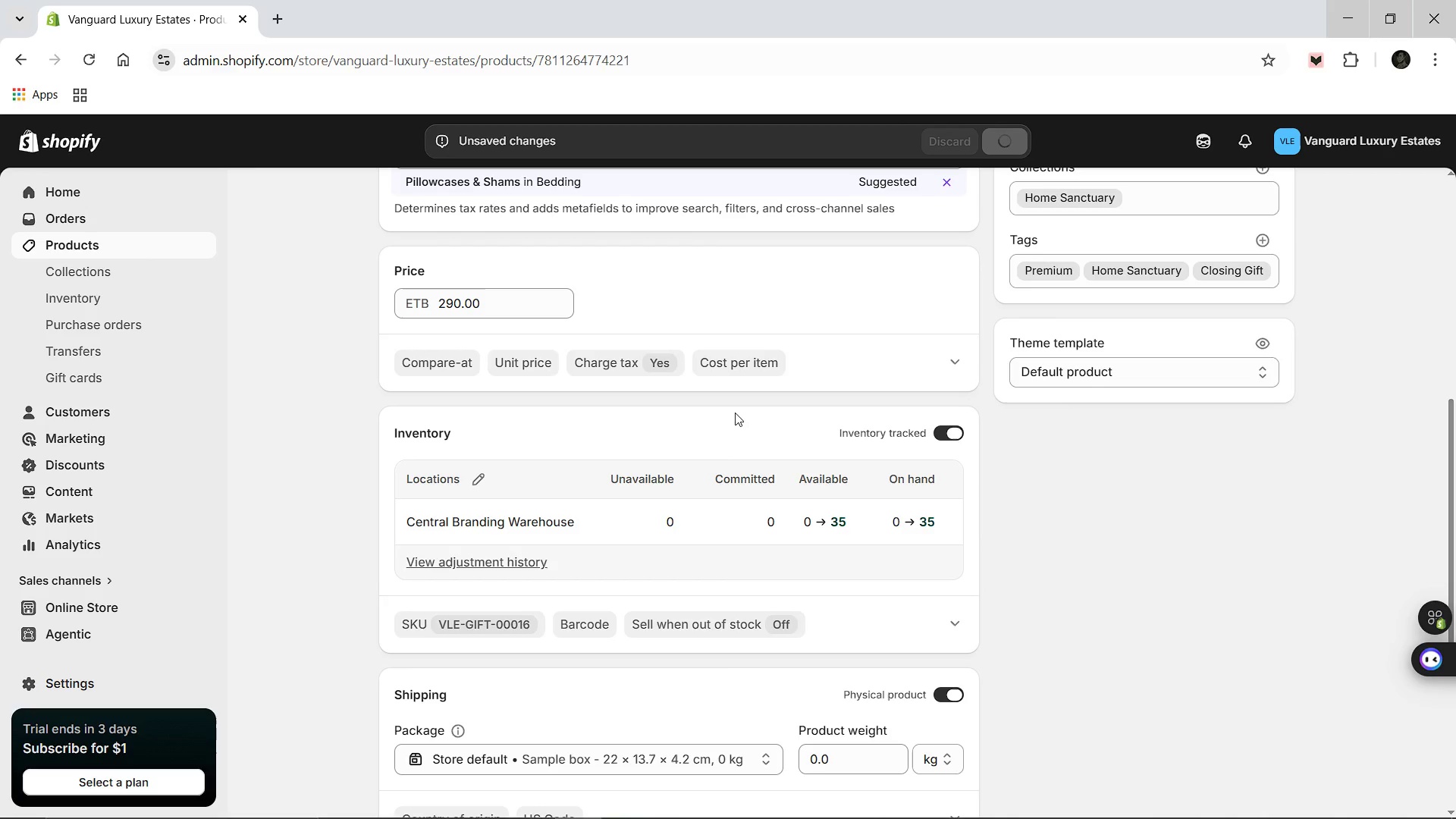 
wait(9.09)
 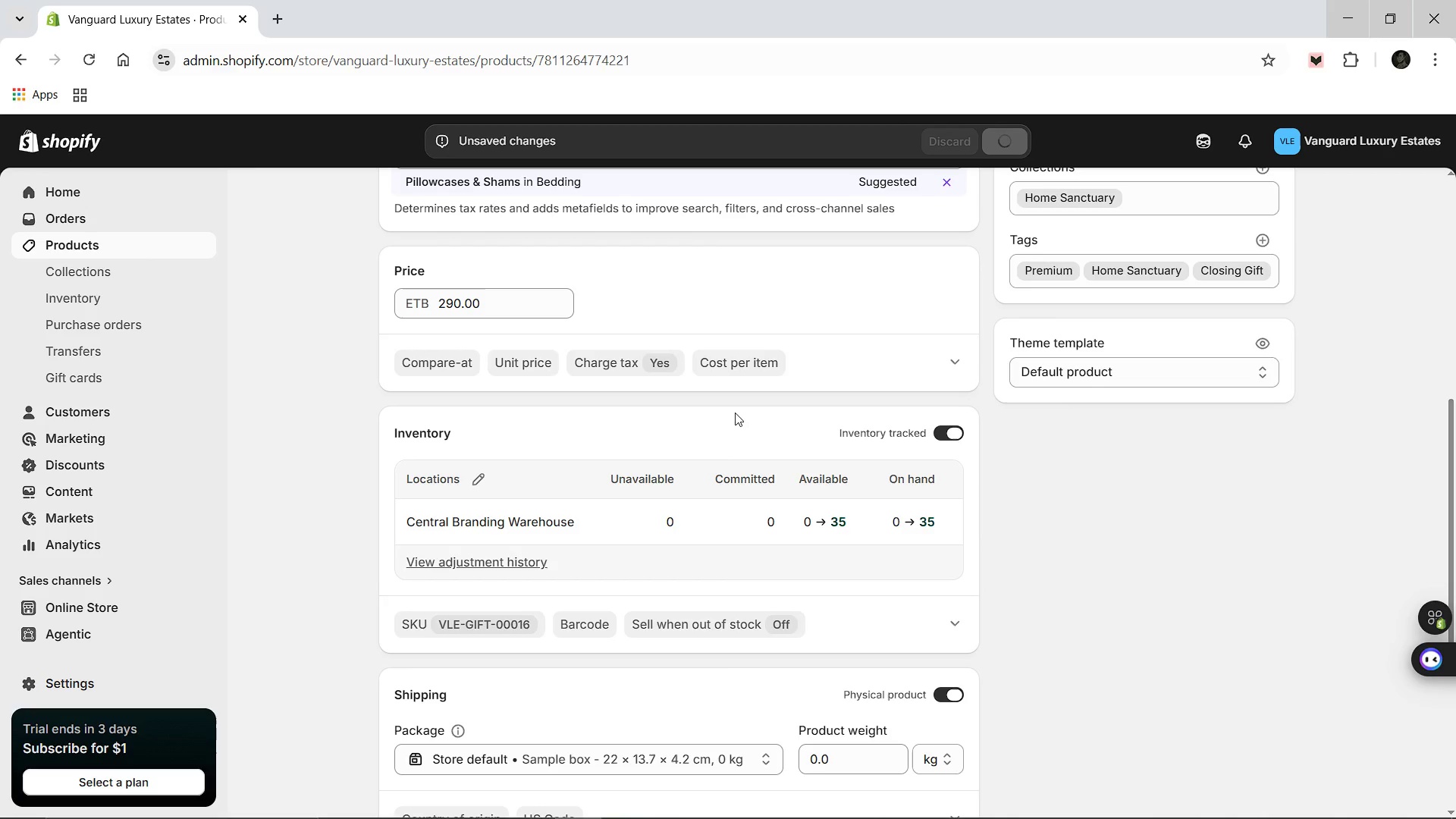 
scroll: coordinate [568, 419], scroll_direction: up, amount: 10.0
 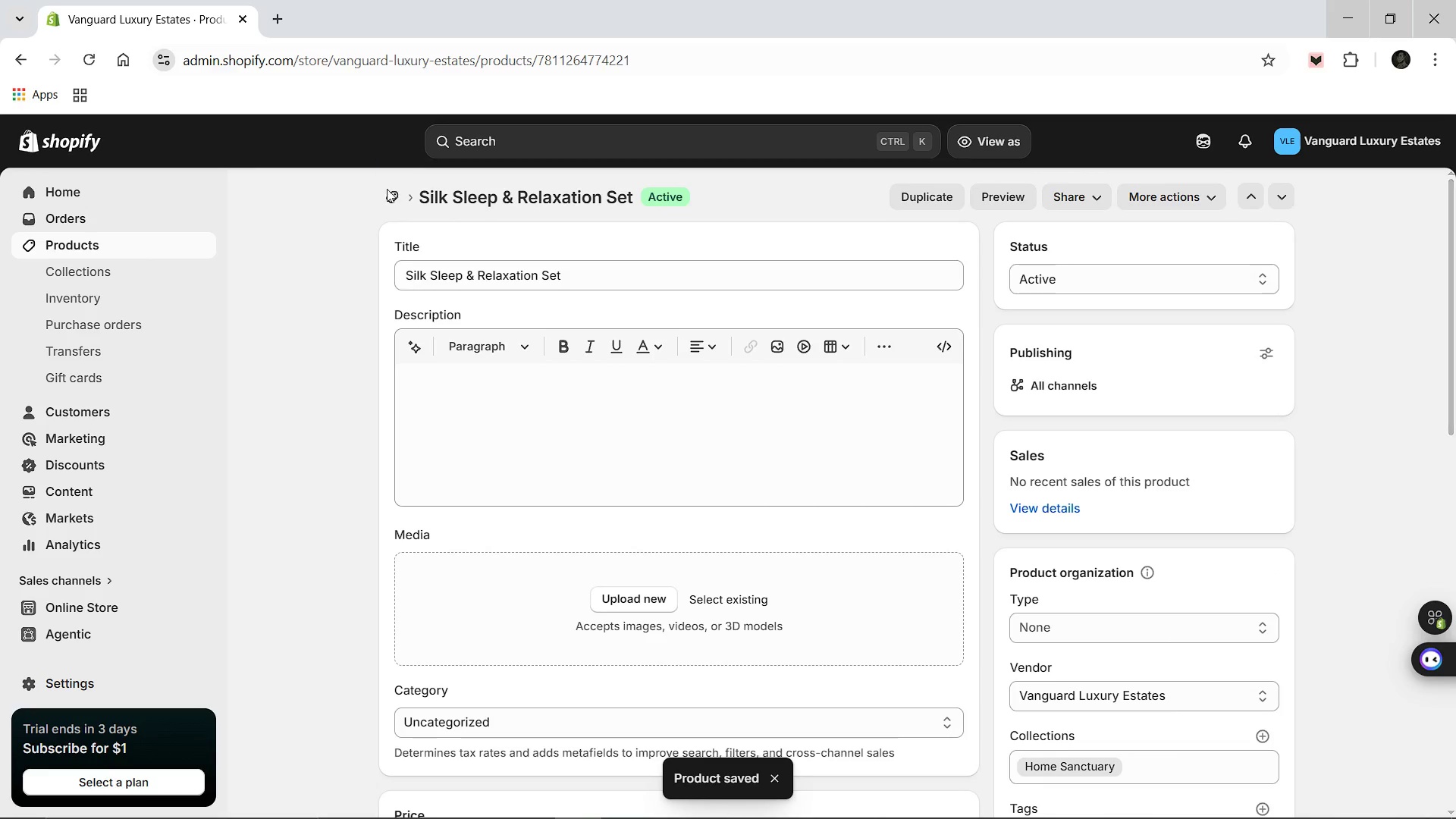 
left_click([388, 191])
 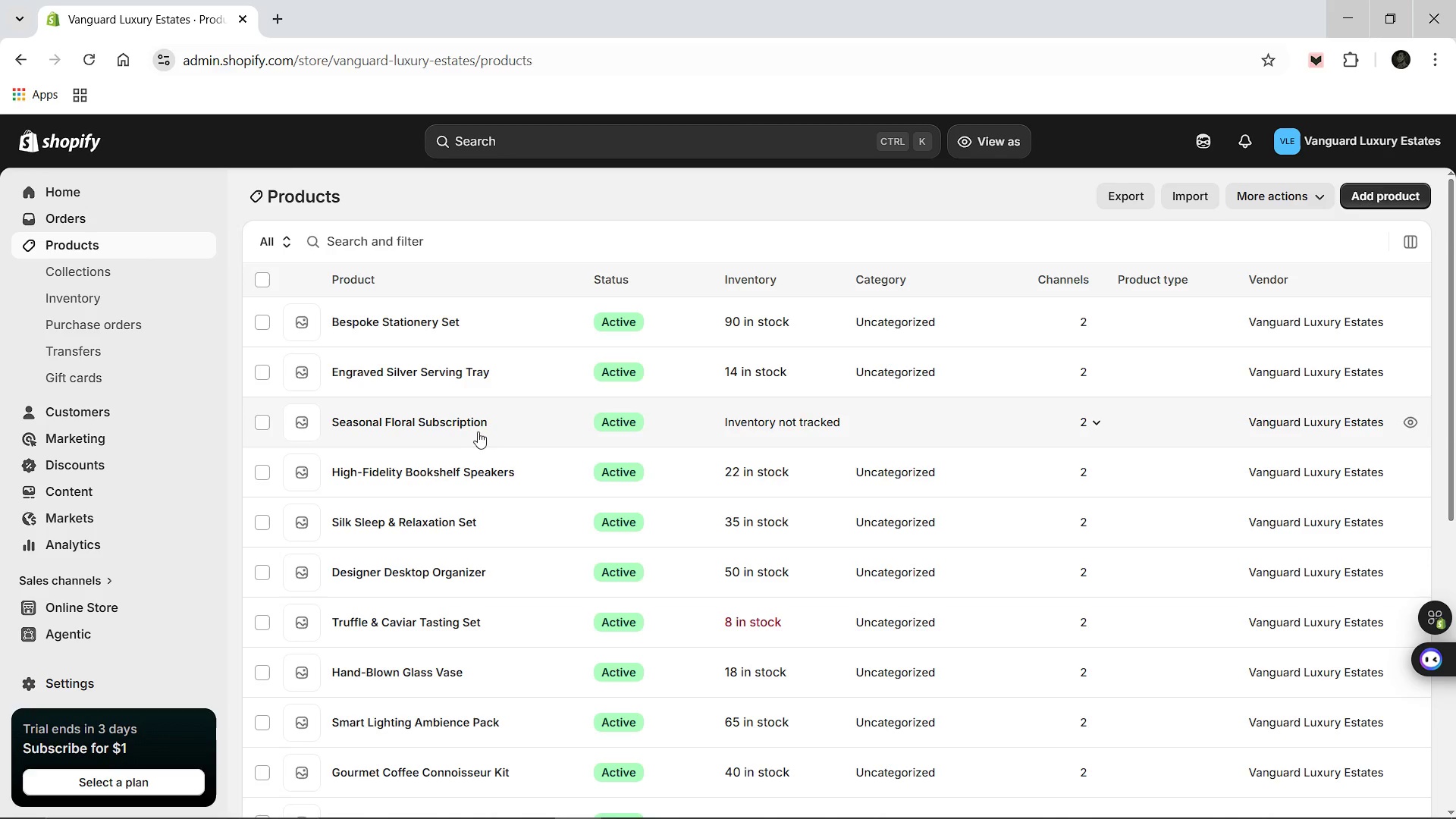 
wait(6.09)
 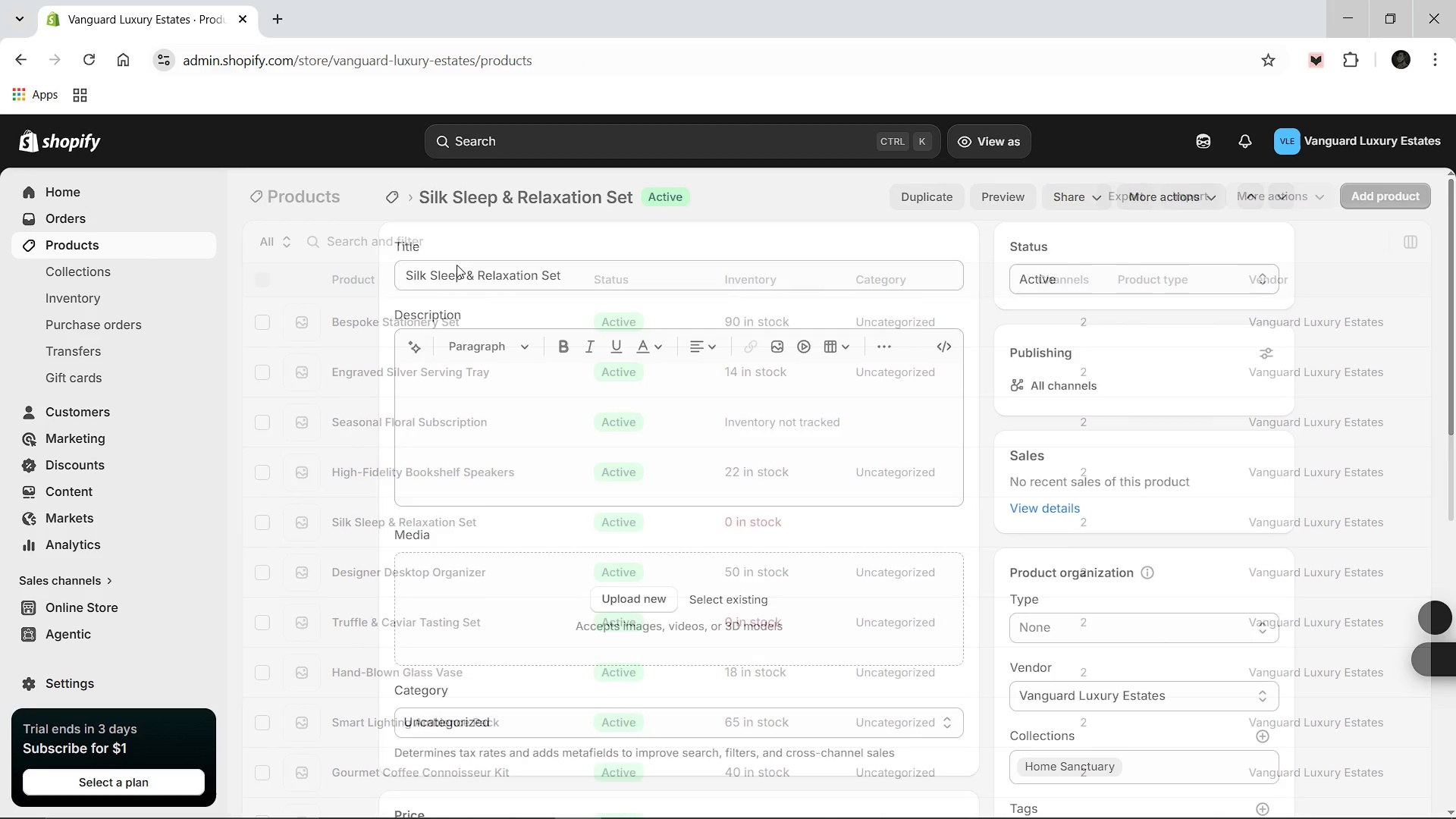 
left_click([402, 423])
 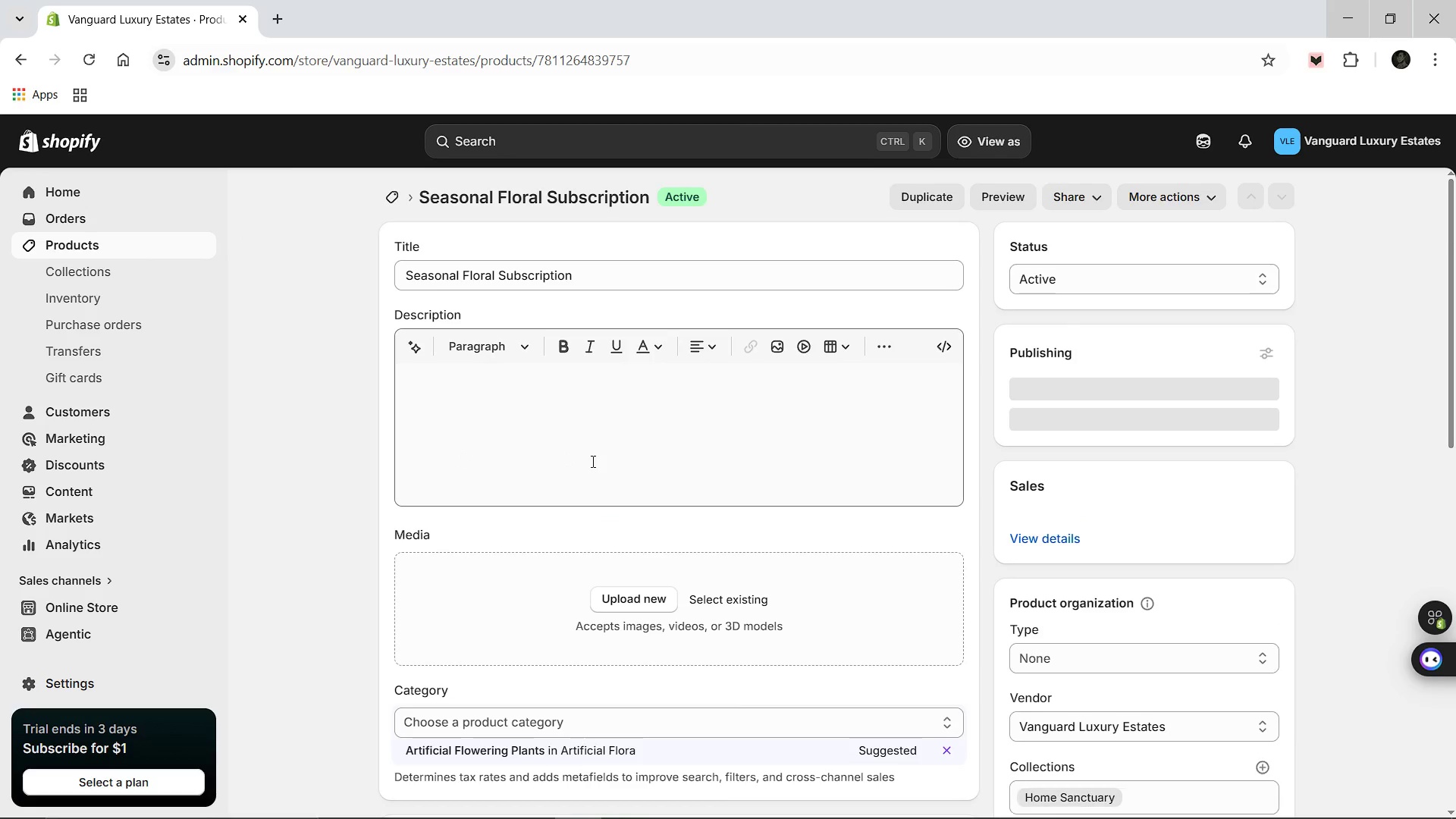 
scroll: coordinate [592, 465], scroll_direction: down, amount: 2.0
 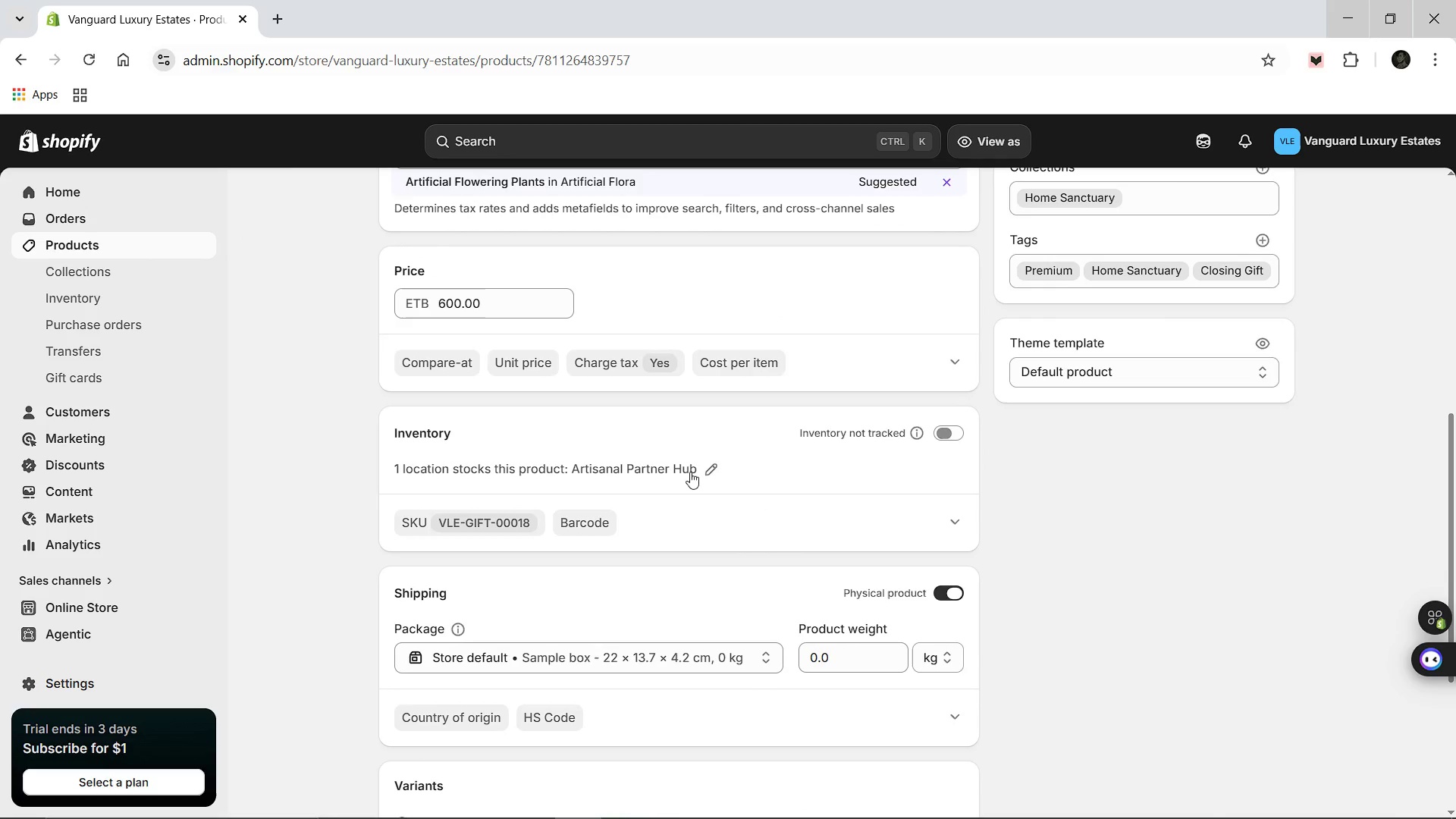 
left_click([703, 471])
 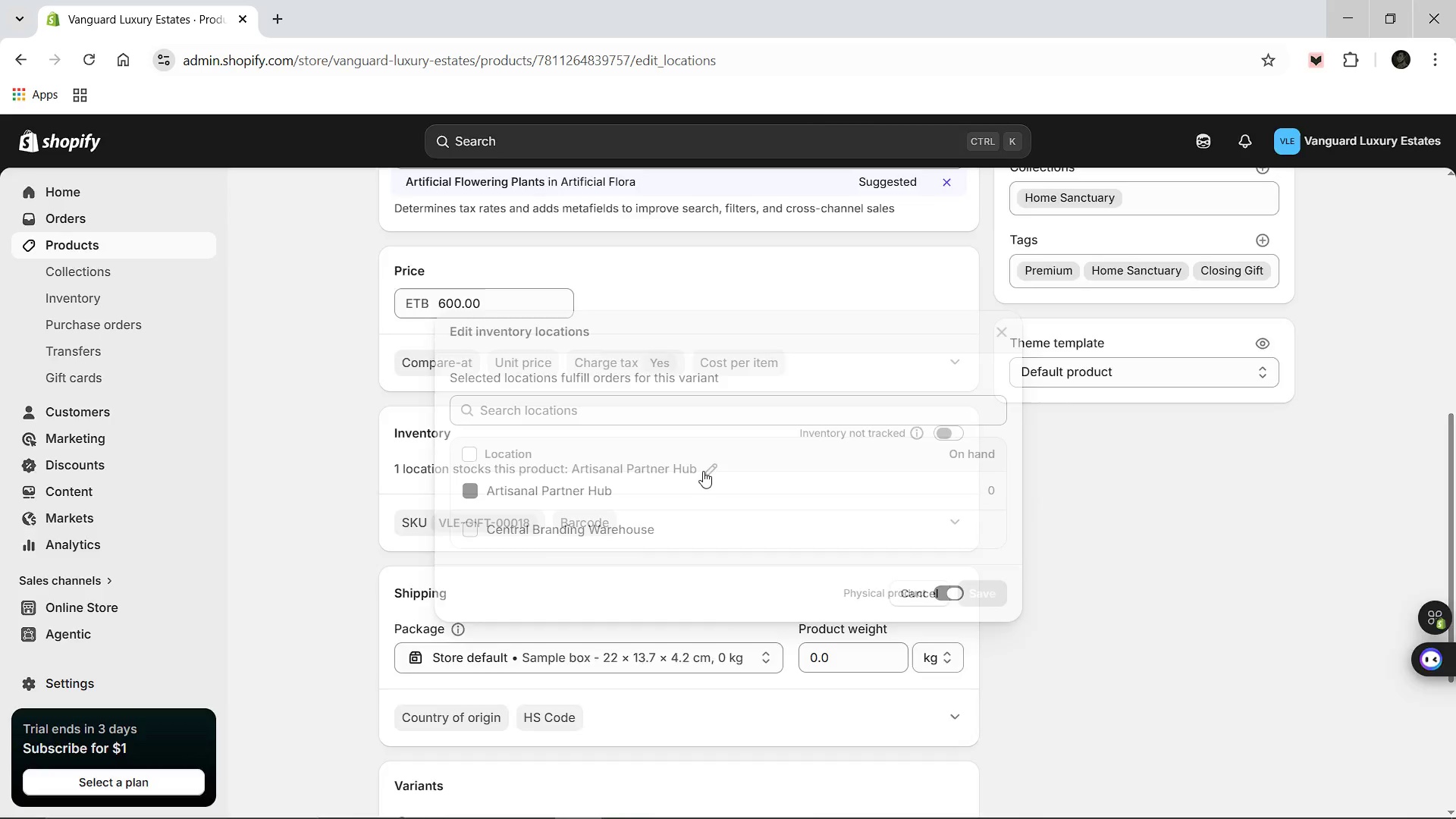 
left_click([600, 526])
 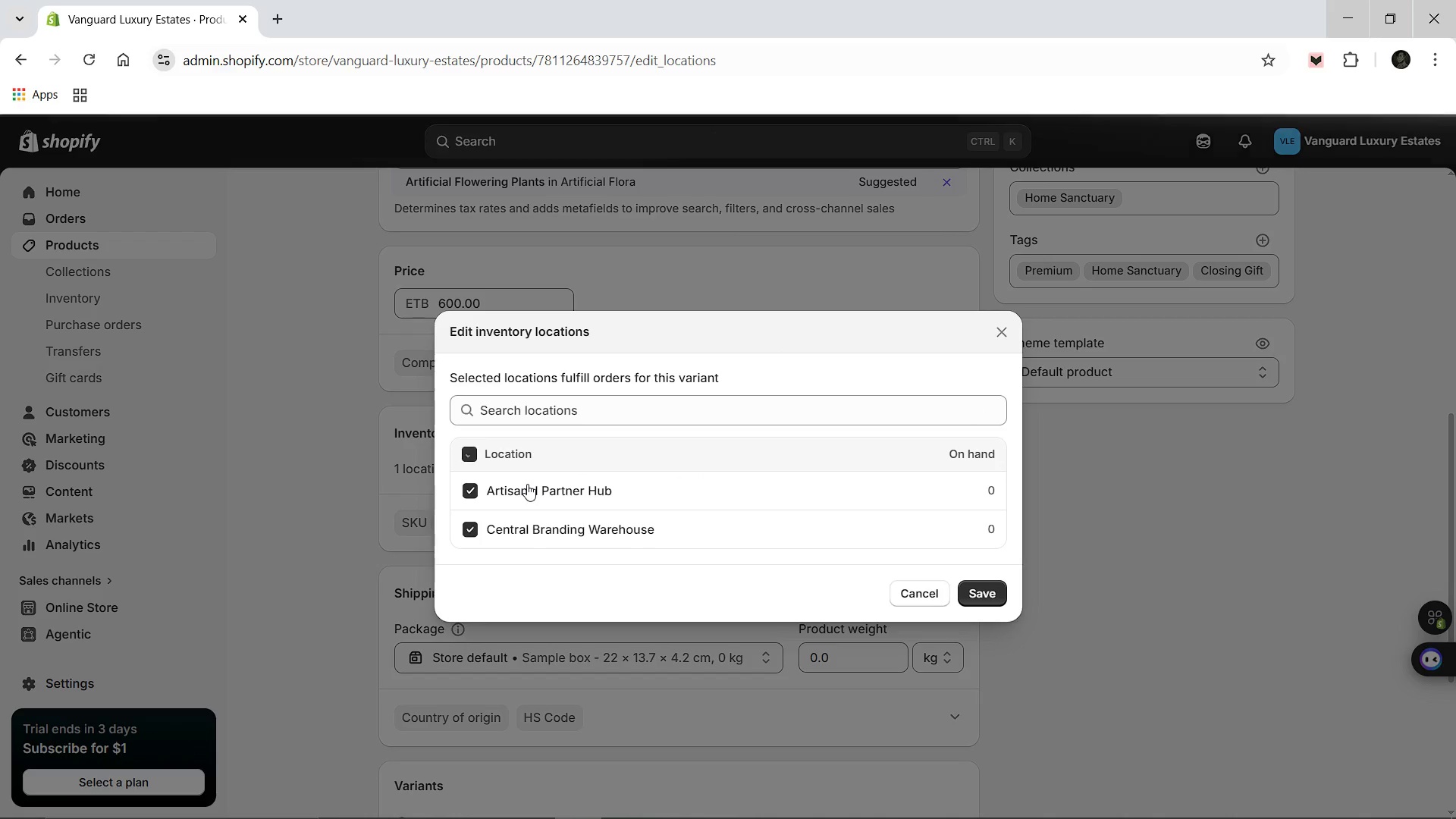 
left_click([527, 484])
 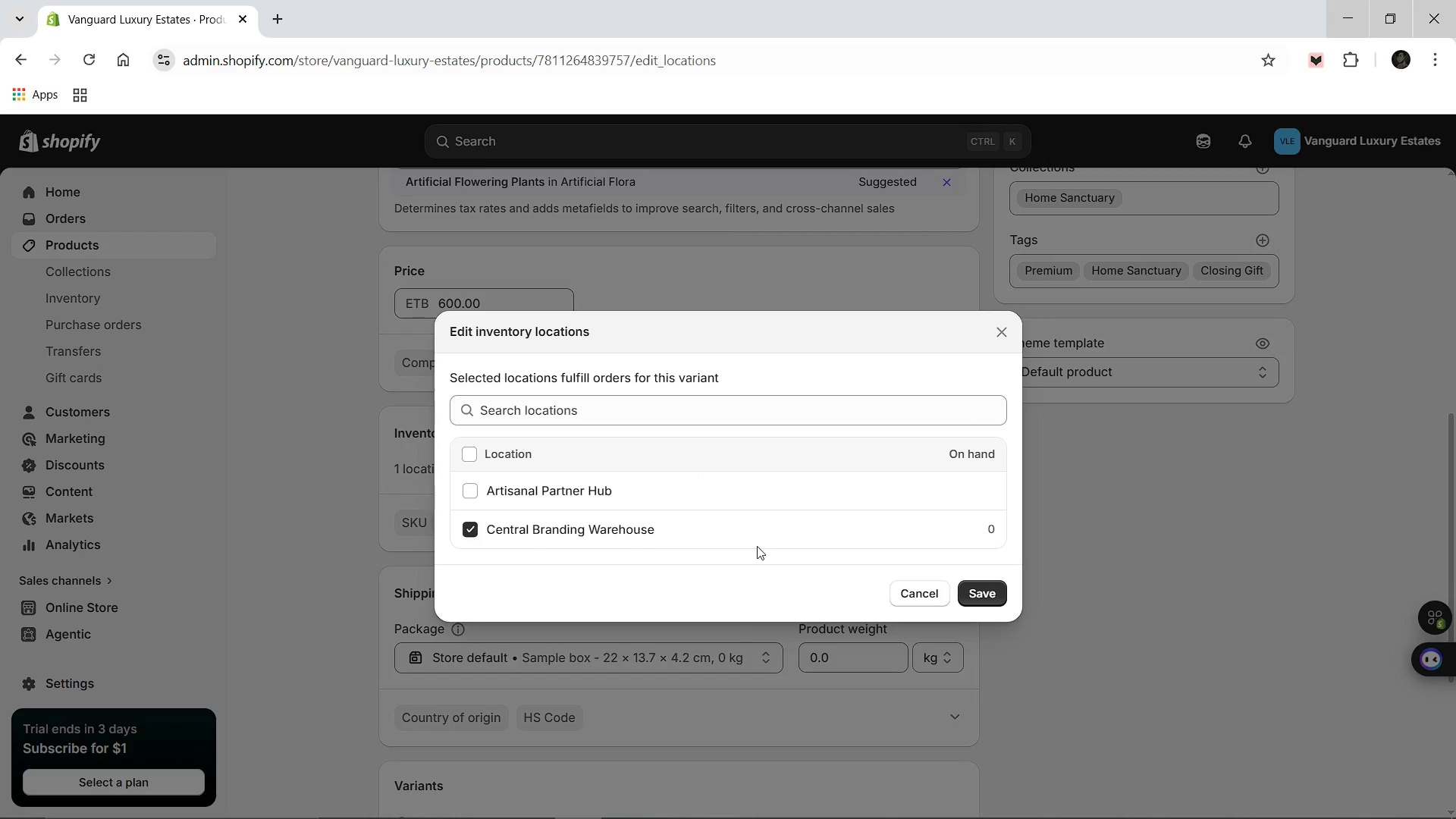 
wait(7.31)
 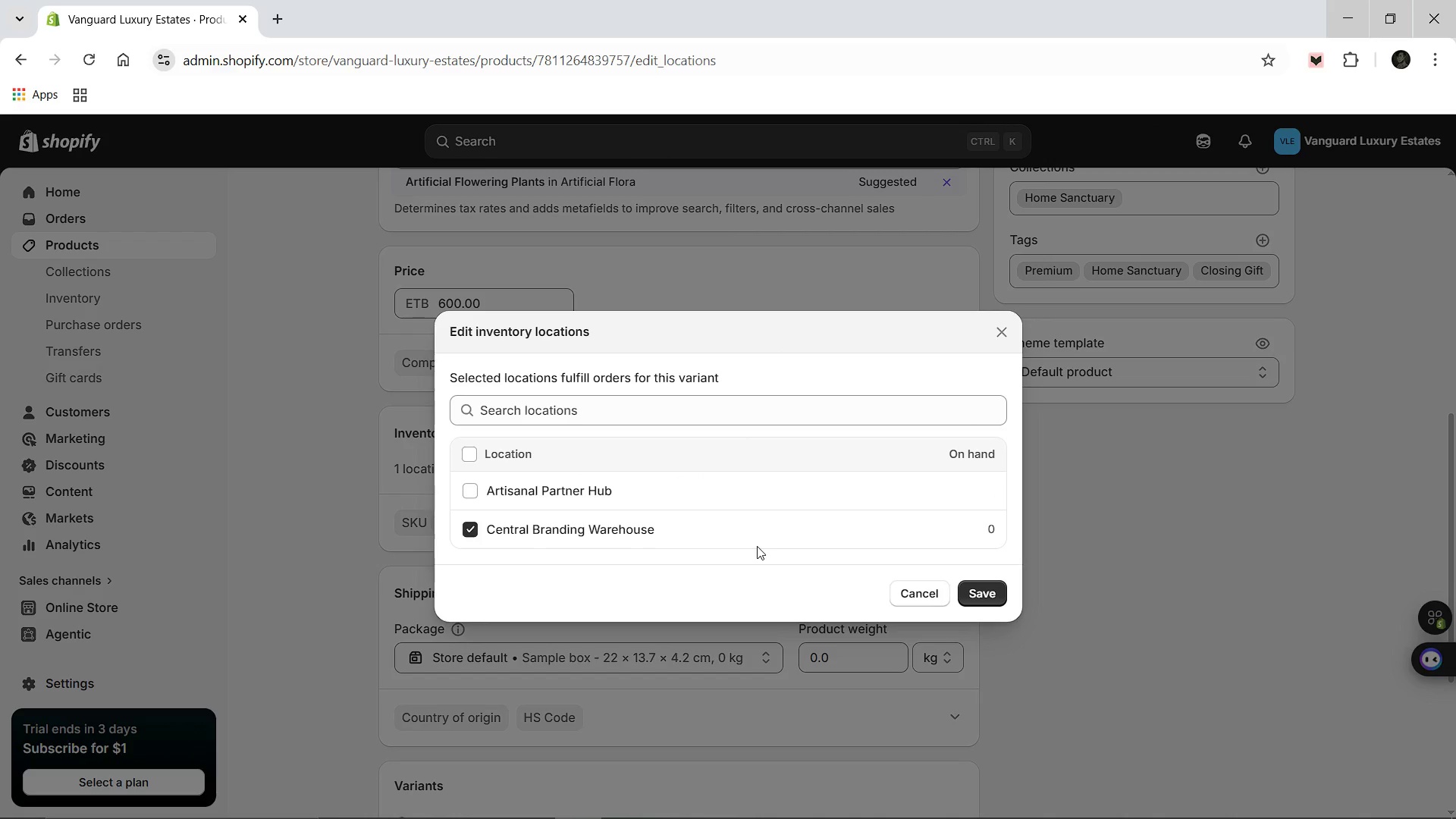 
left_click([996, 600])
 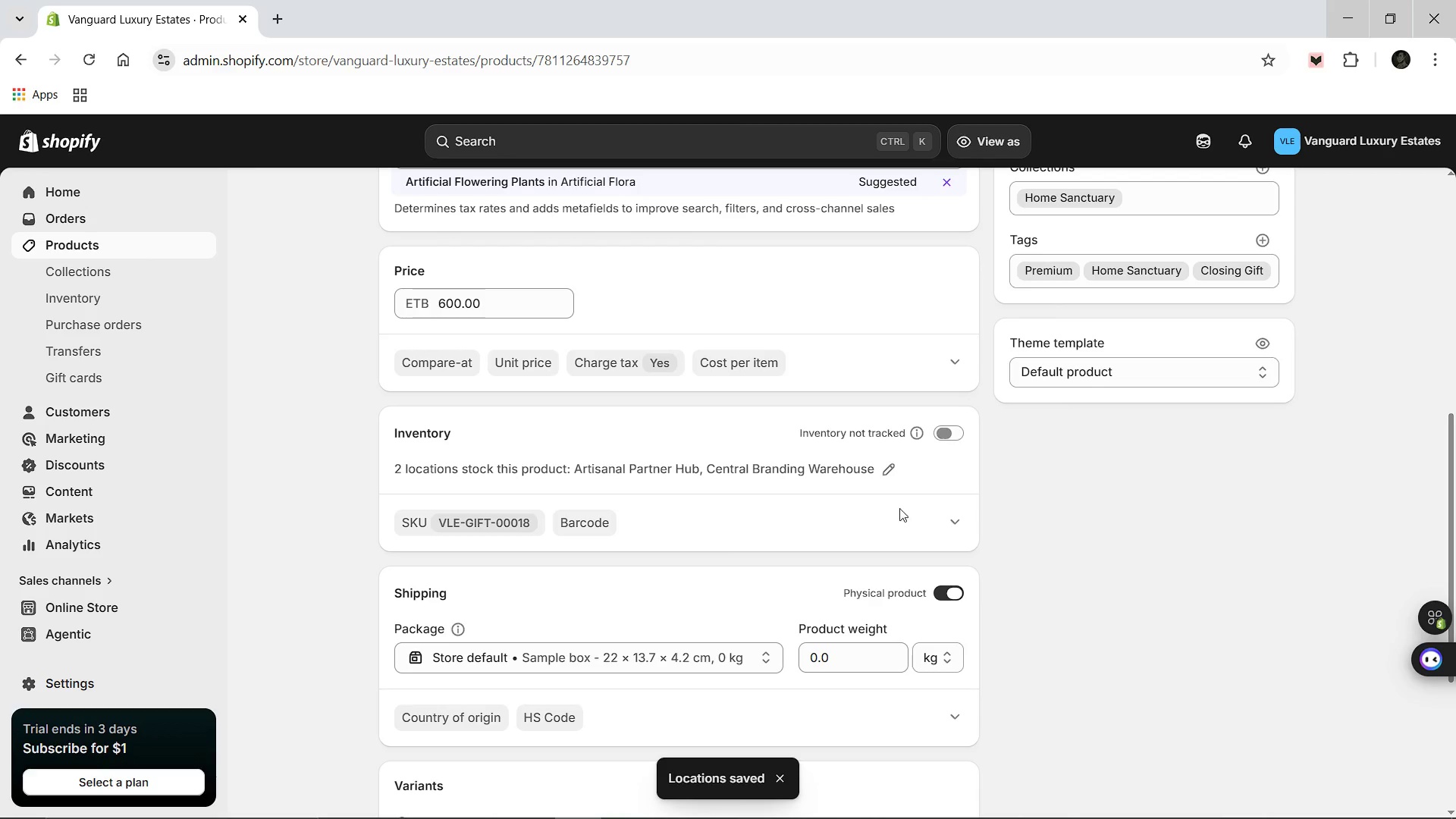 
left_click([945, 432])
 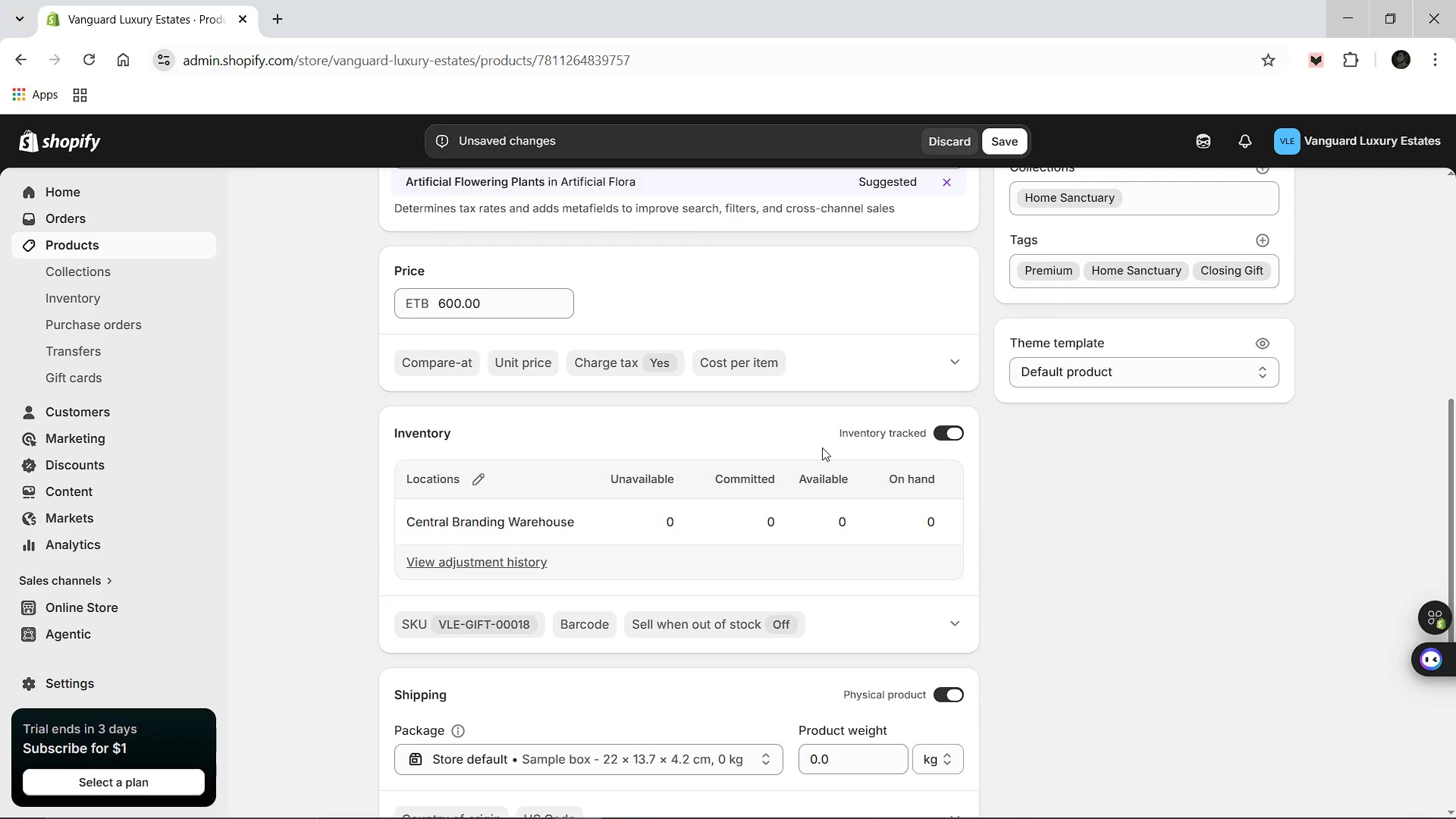 
wait(6.44)
 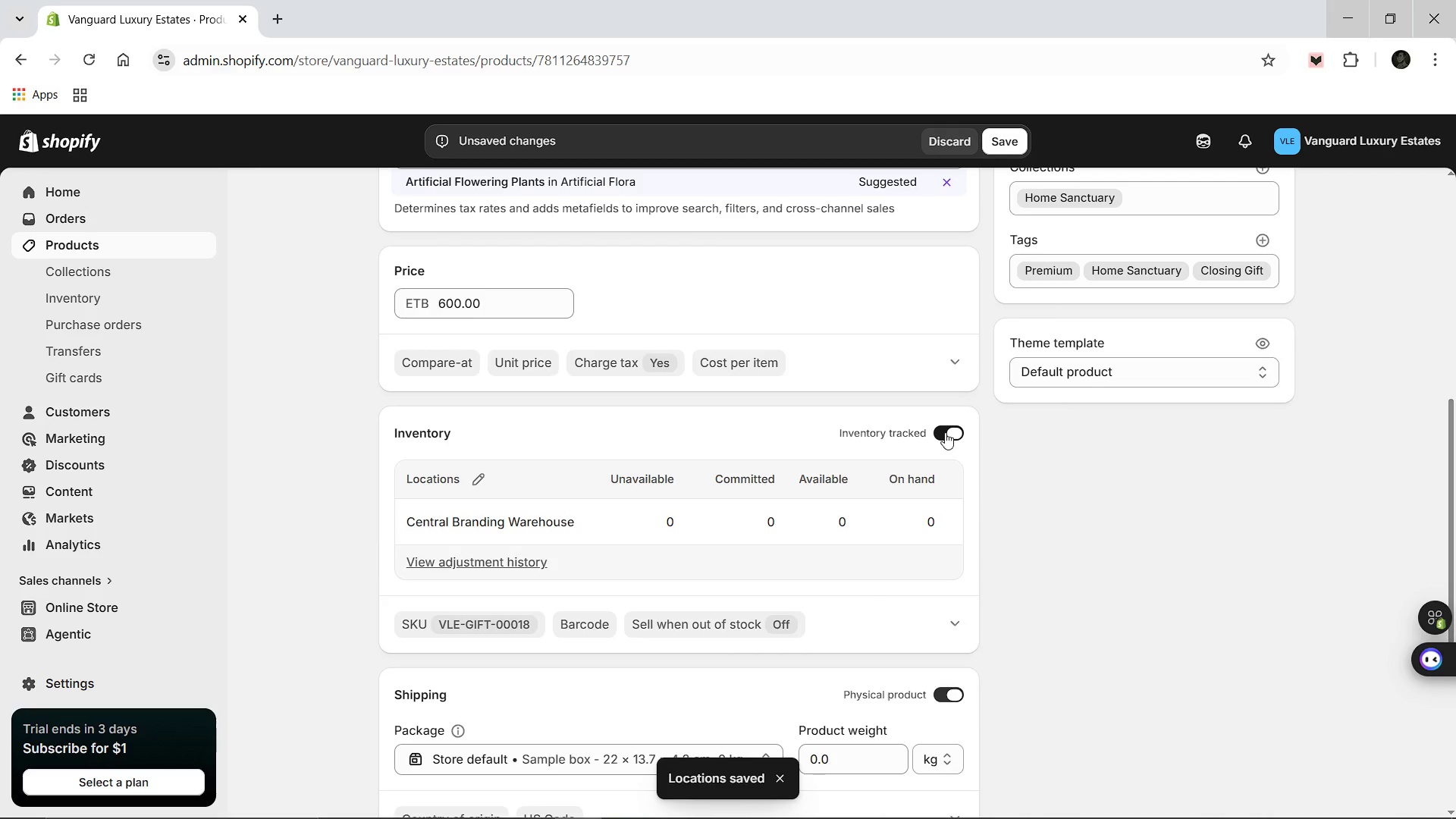 
left_click([837, 517])
 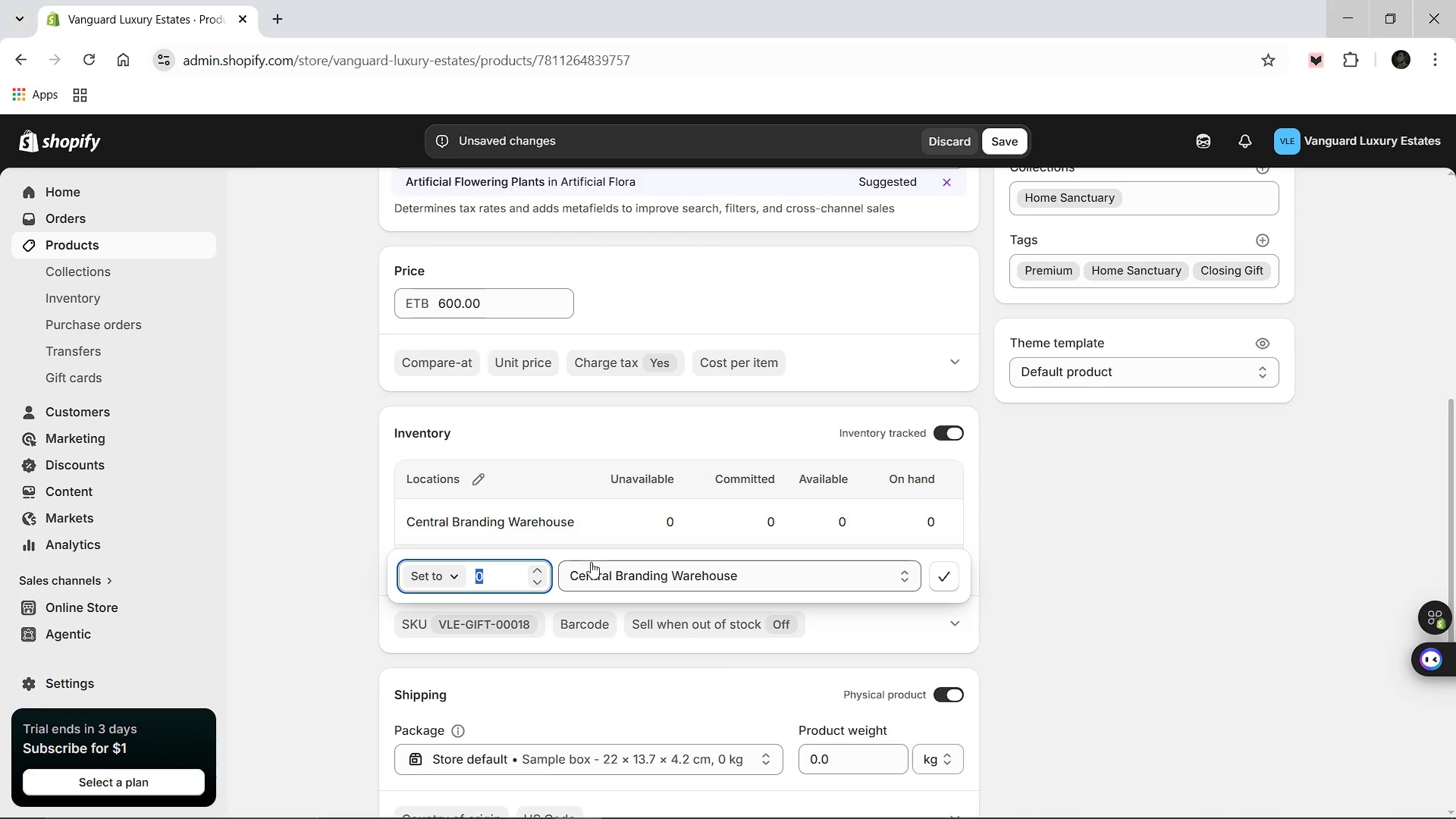 
type(100)
 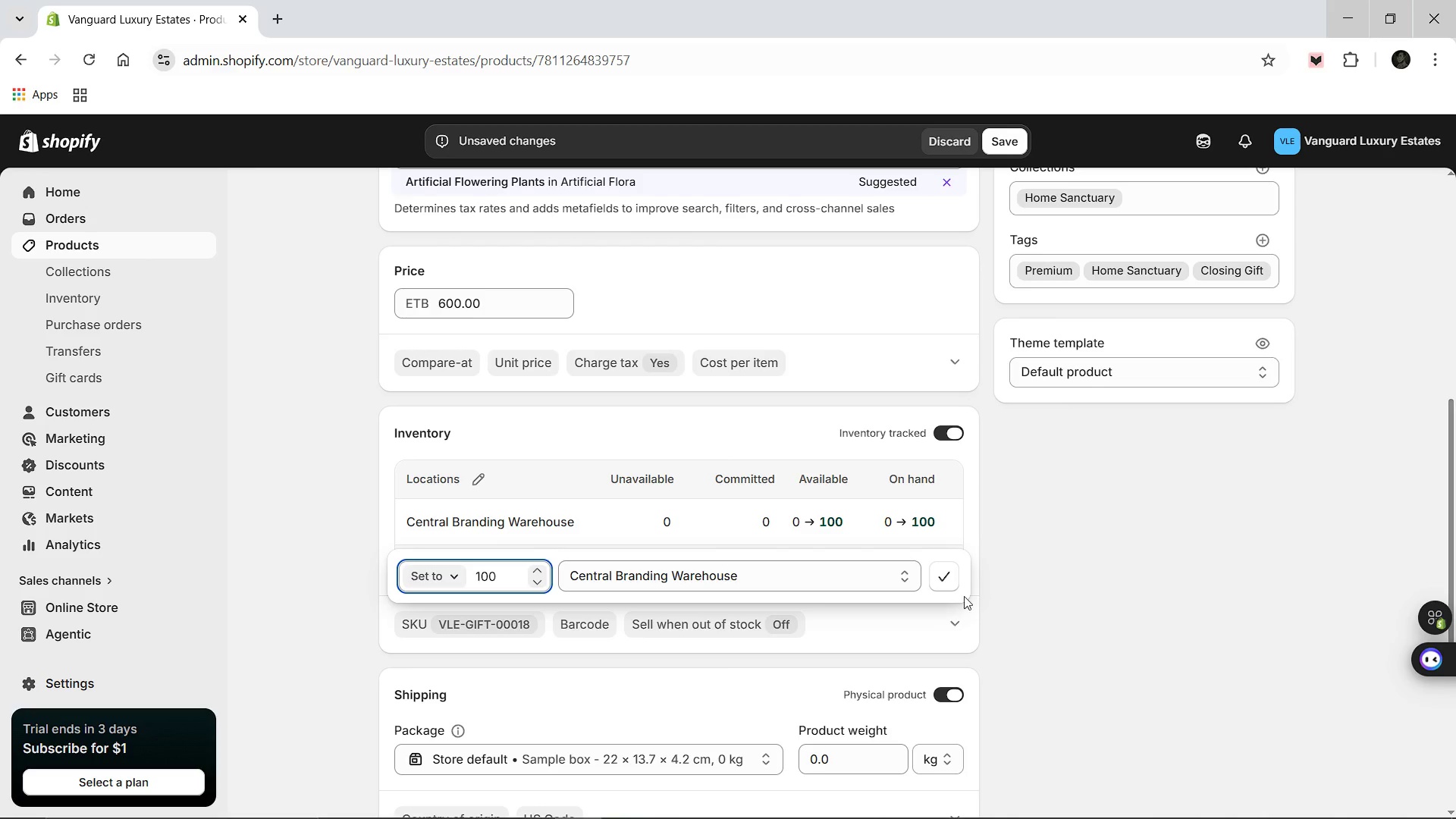 
left_click([948, 577])
 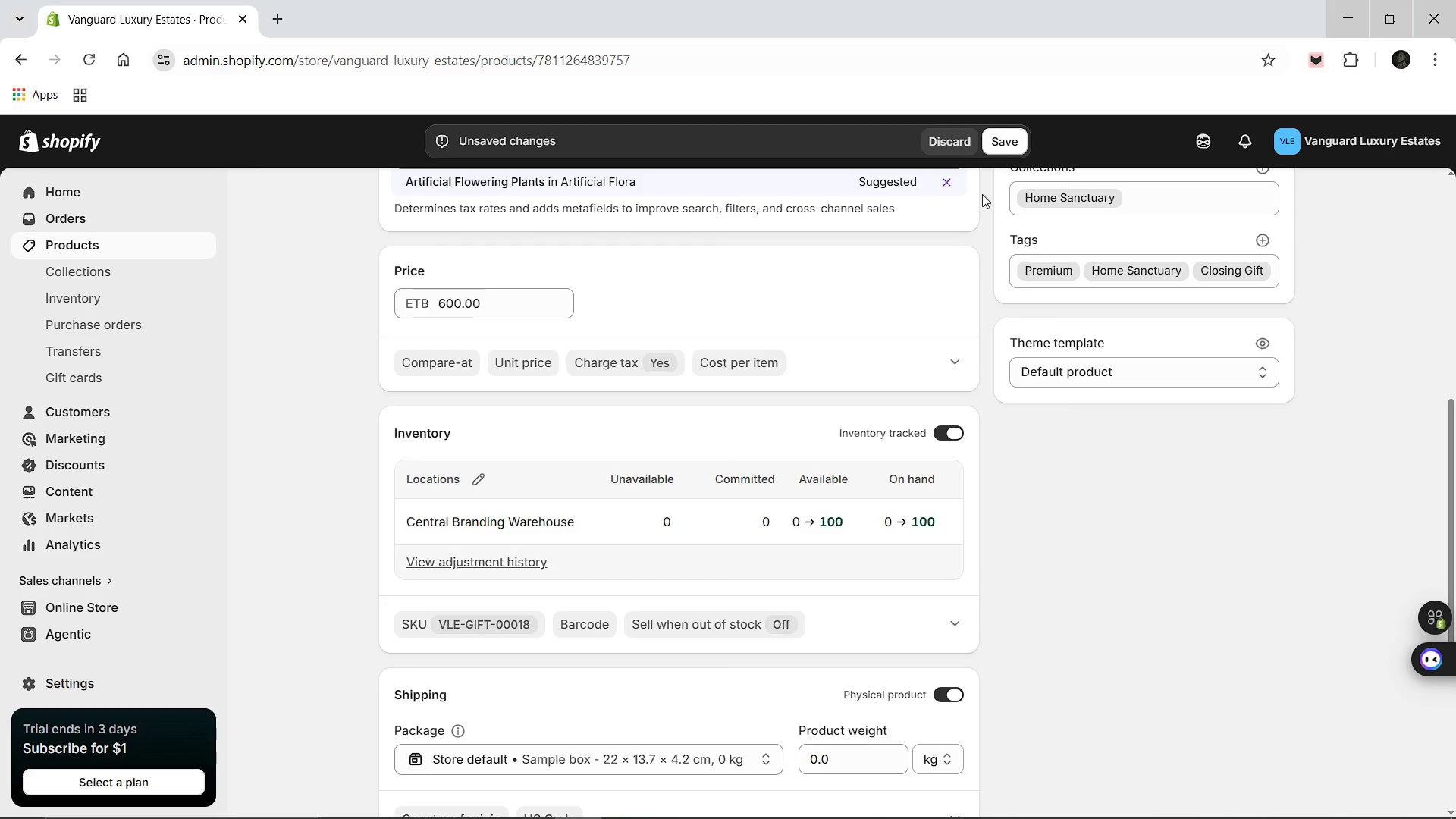 
left_click([999, 139])
 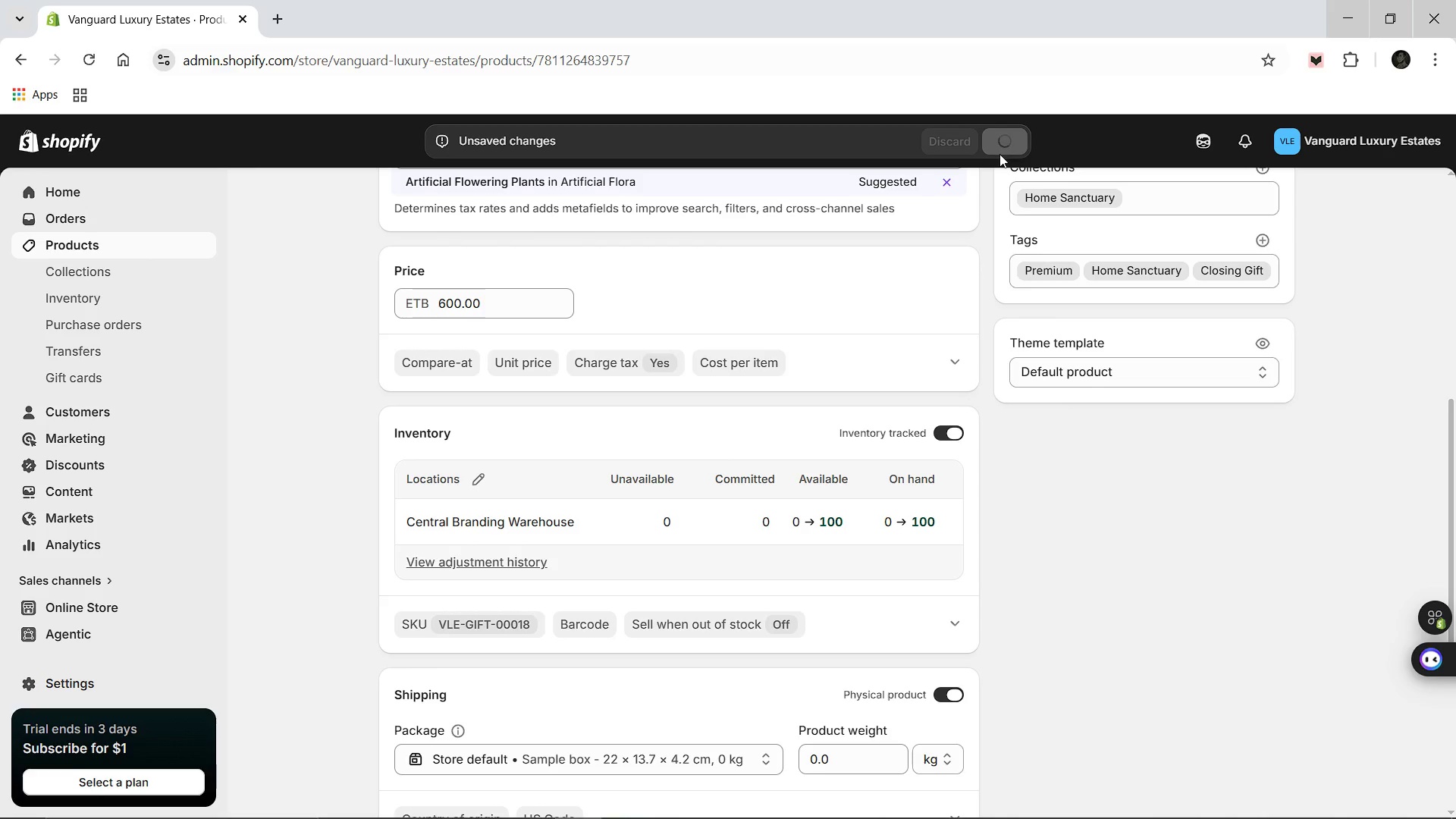 
wait(8.42)
 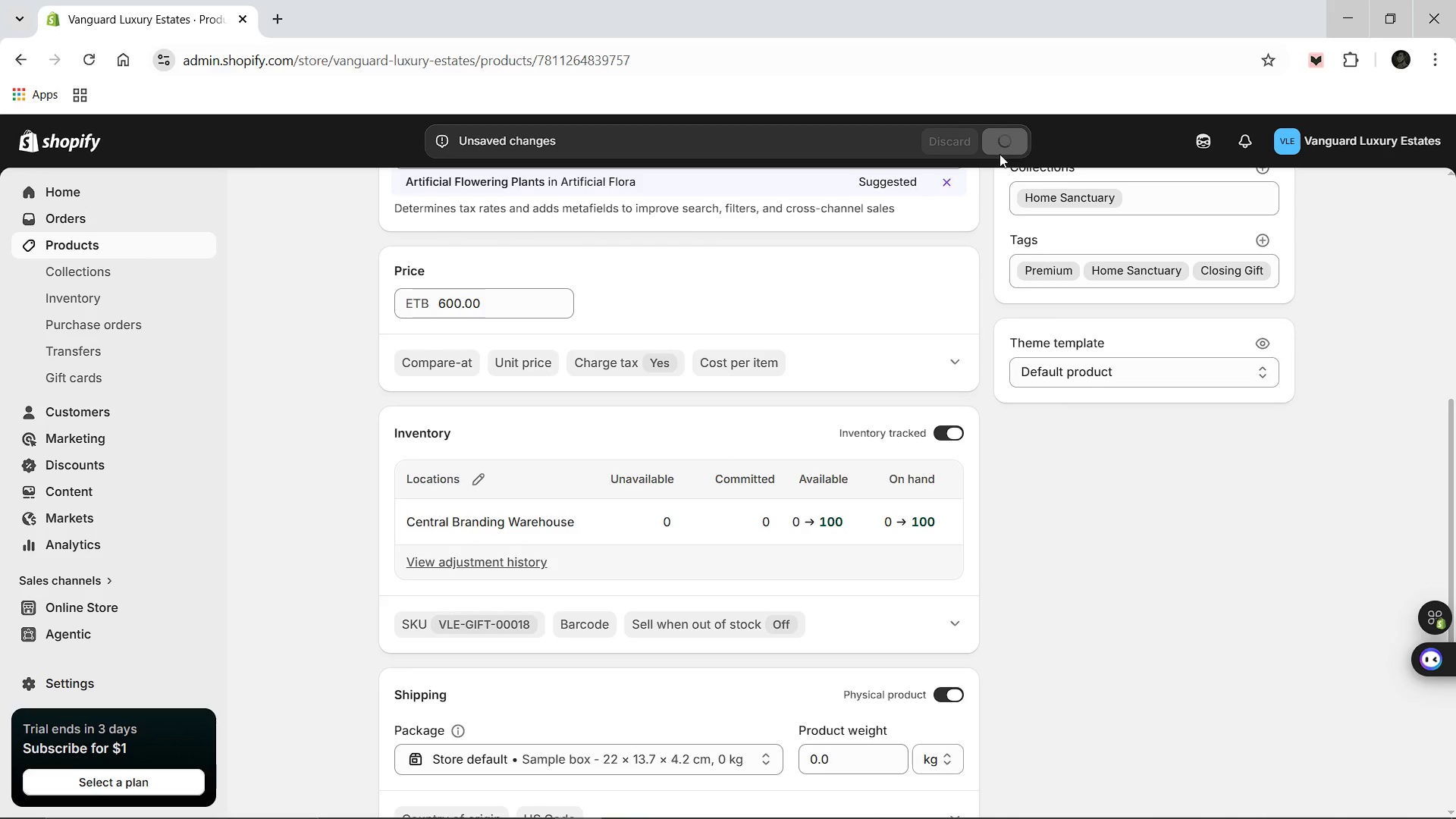 
left_click([726, 814])